 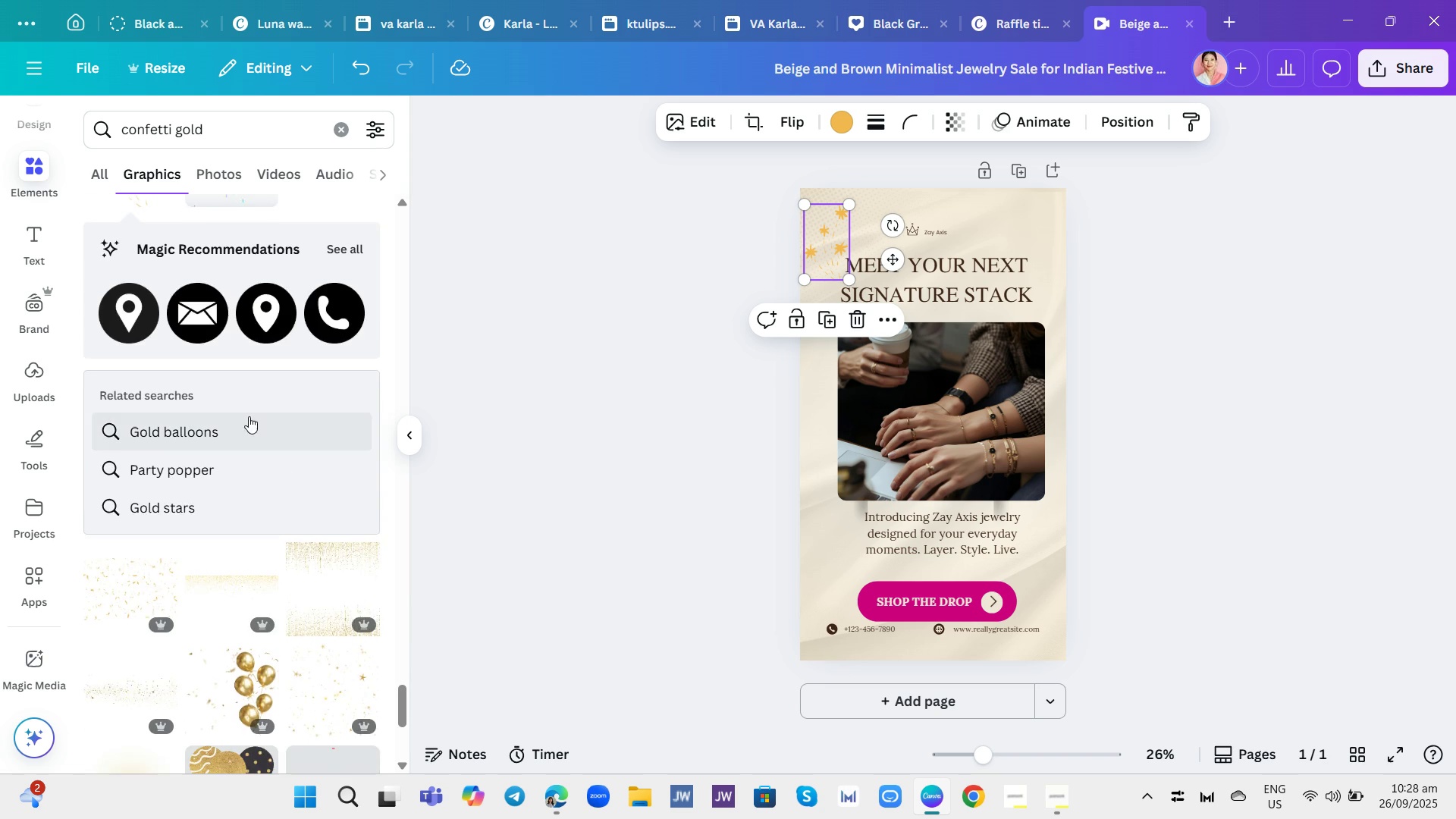 
scroll: coordinate [263, 422], scroll_direction: down, amount: 25.0
 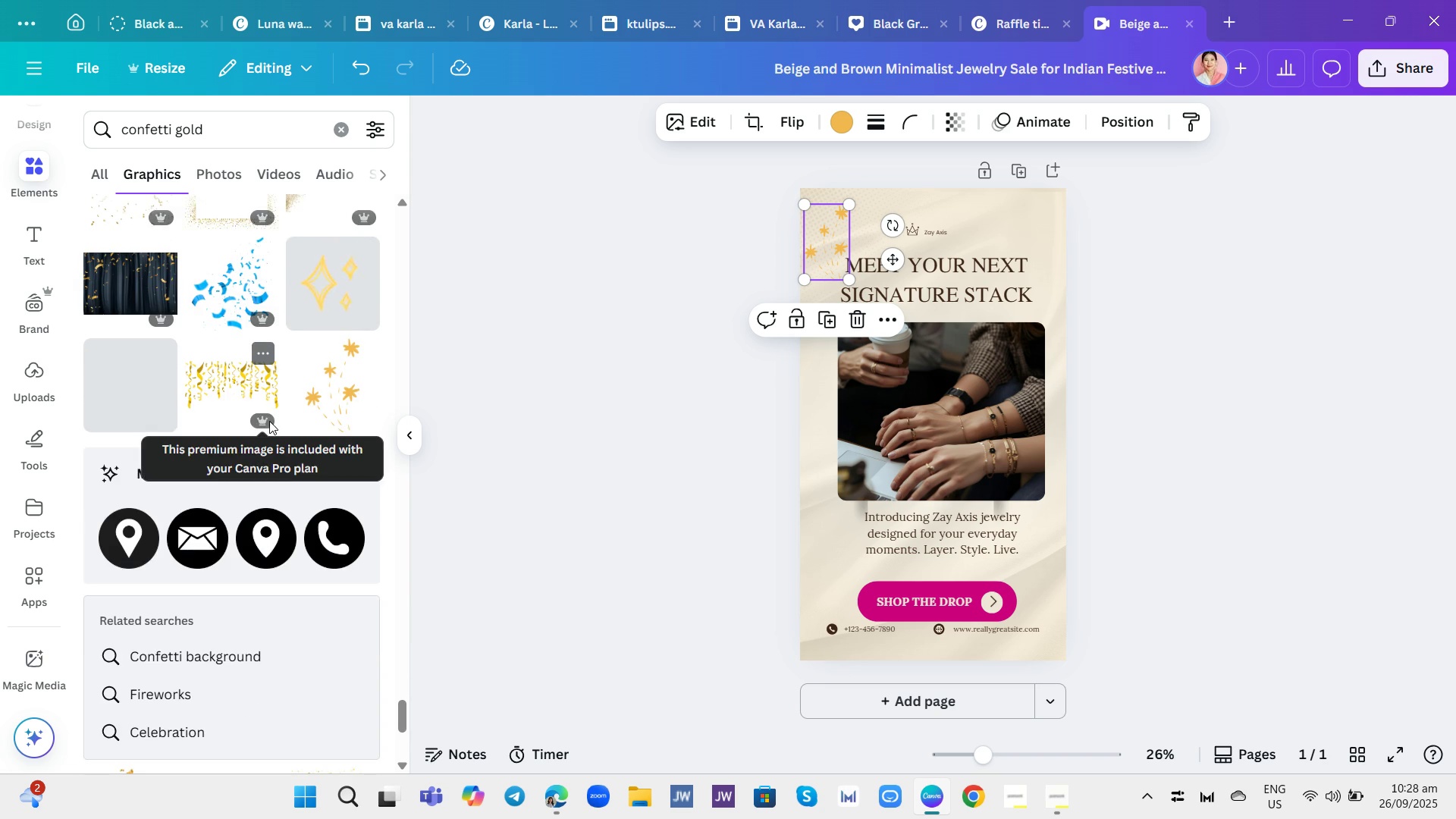 
scroll: coordinate [270, 422], scroll_direction: down, amount: 6.0
 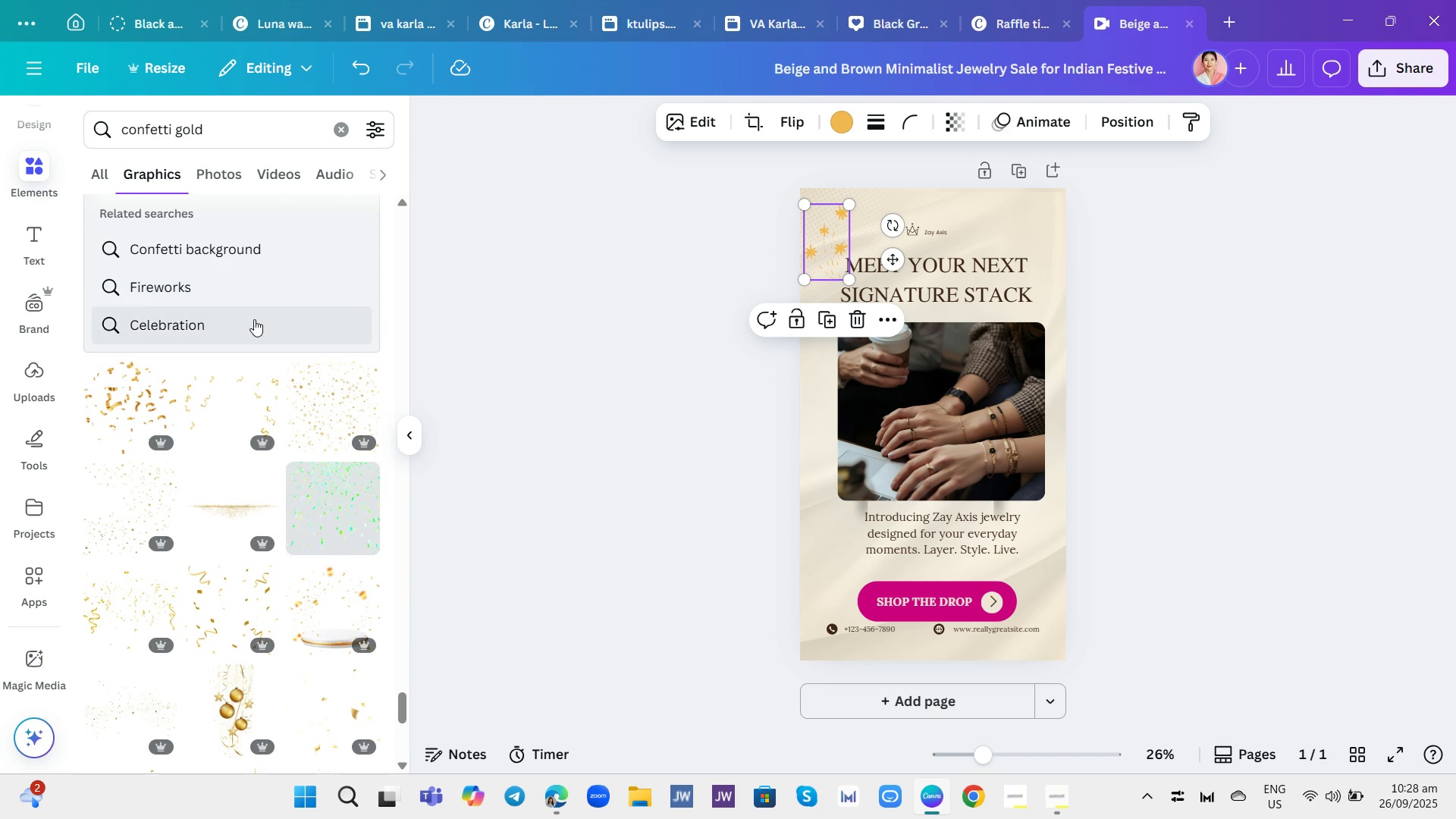 
left_click([255, 327])
 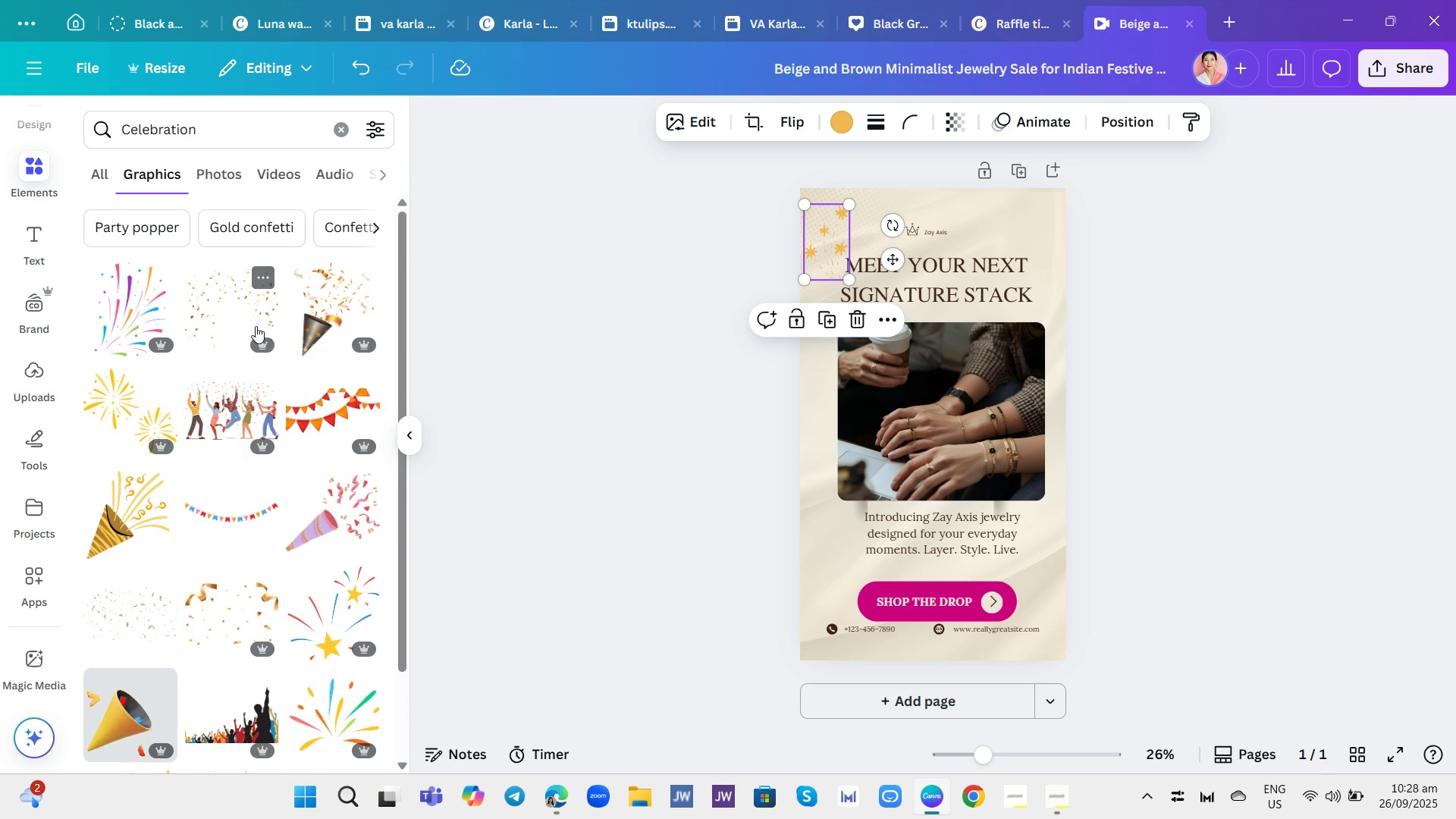 
scroll: coordinate [260, 347], scroll_direction: down, amount: 16.0
 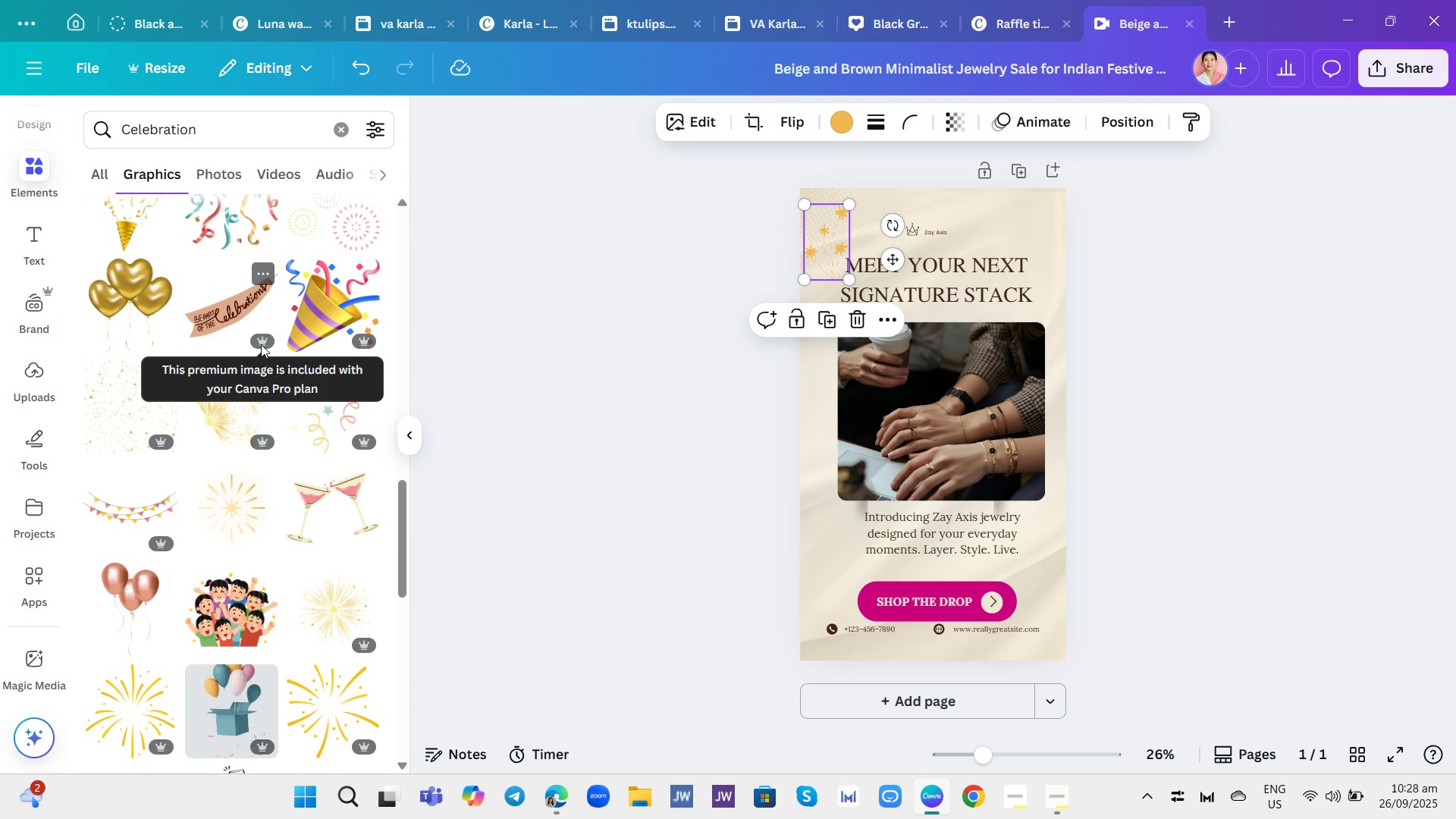 
scroll: coordinate [269, 336], scroll_direction: down, amount: 22.0
 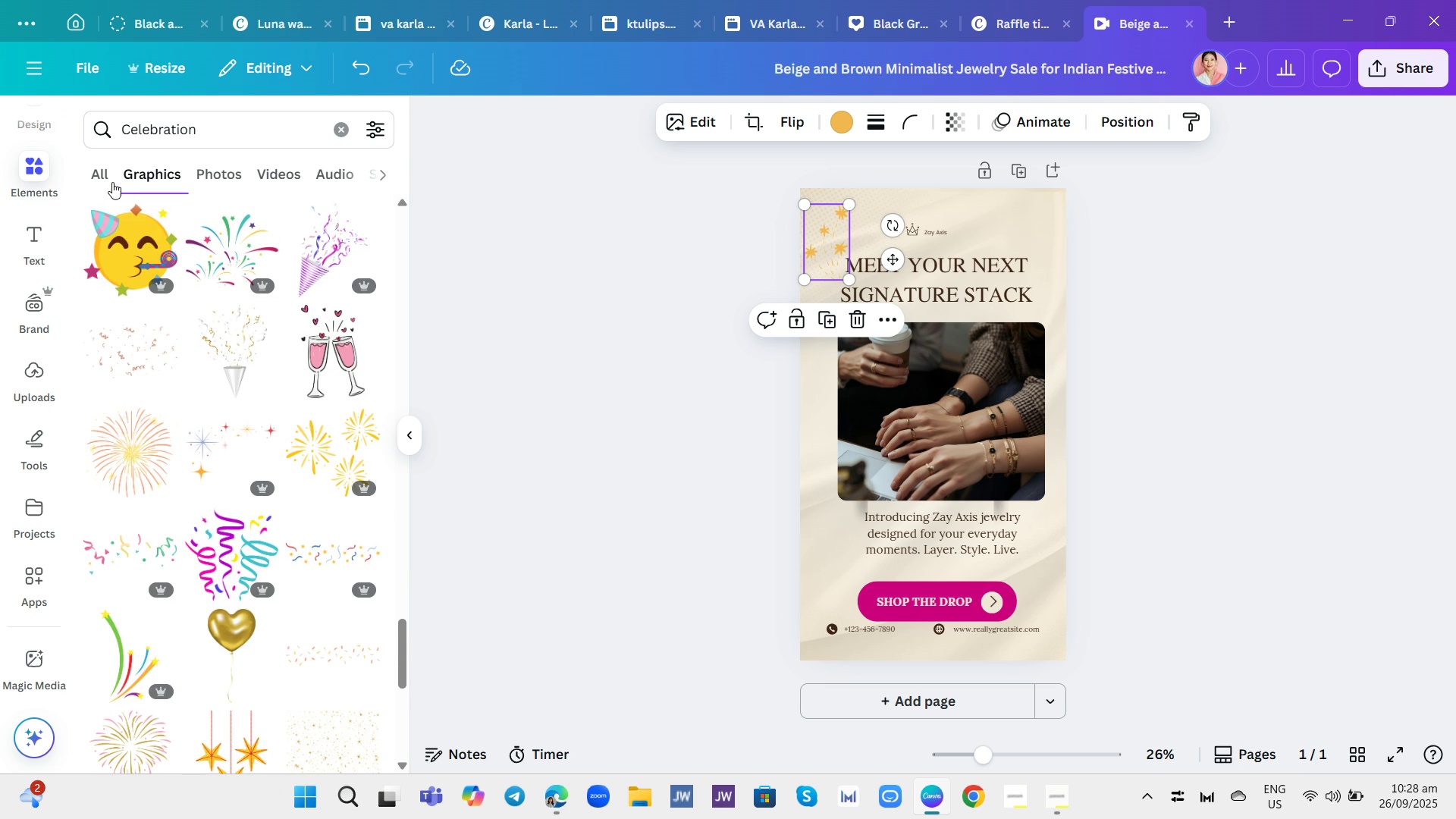 
left_click([108, 173])
 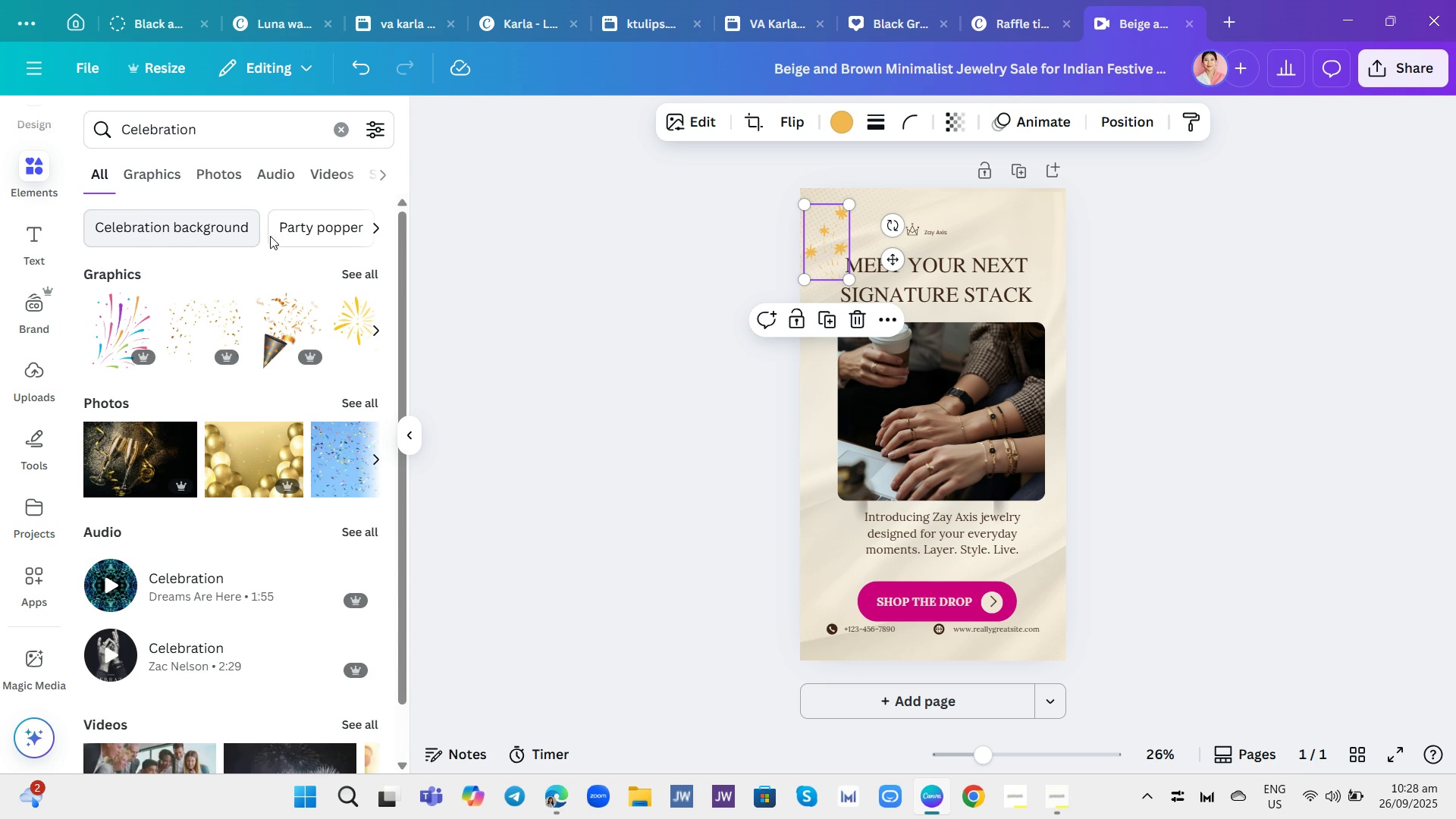 
left_click([338, 229])
 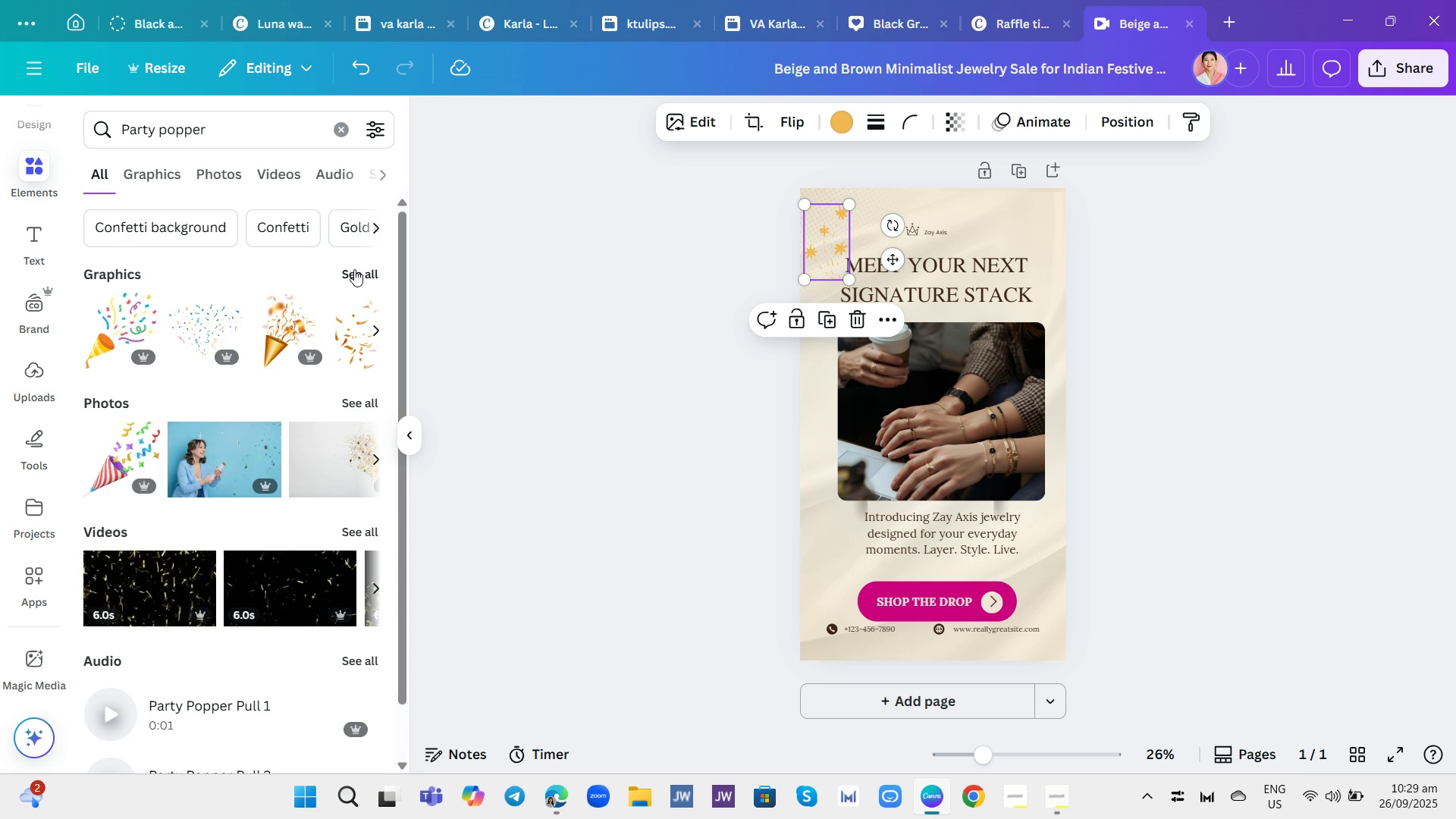 
left_click([354, 269])
 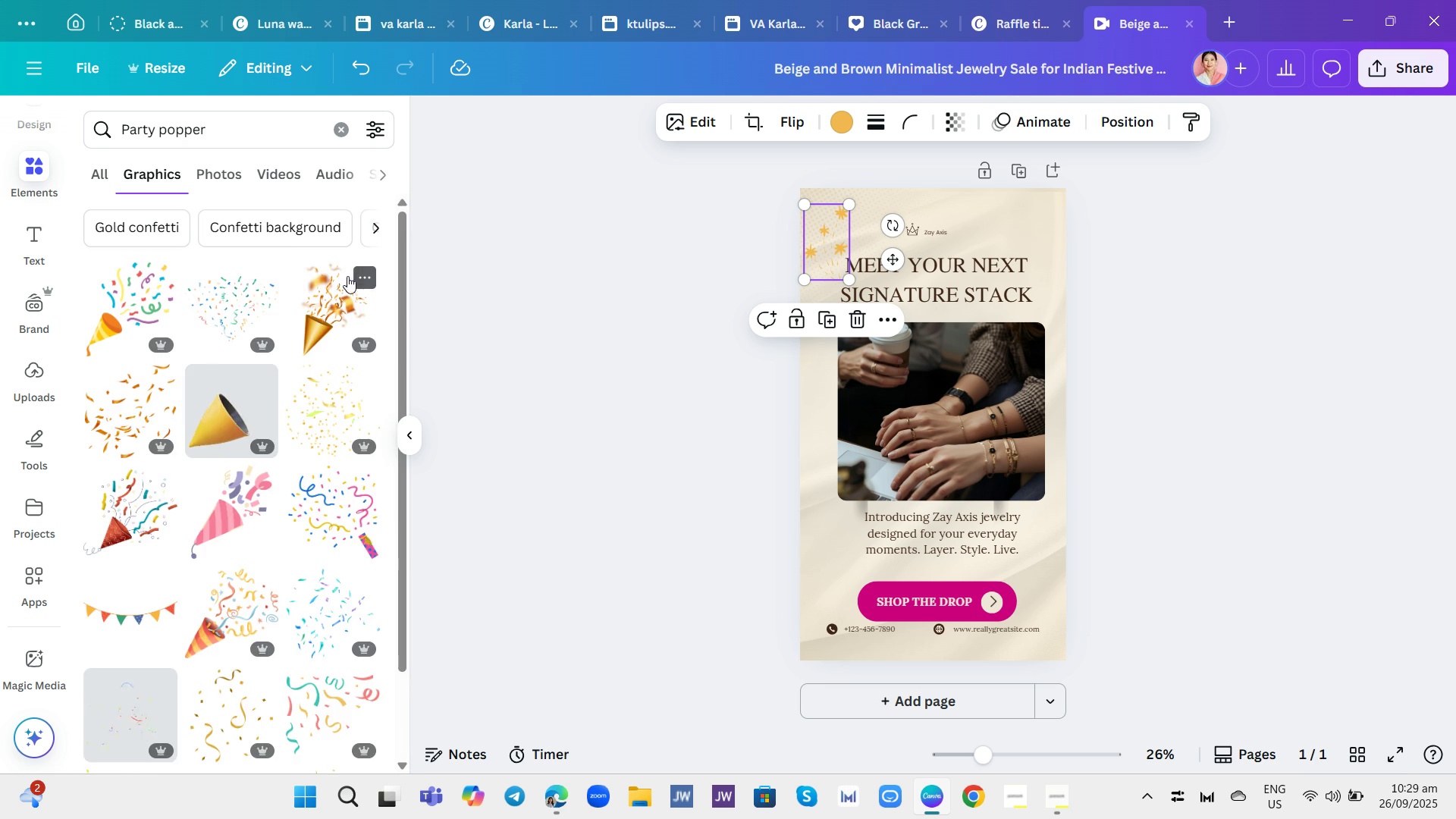 
scroll: coordinate [315, 338], scroll_direction: down, amount: 18.0
 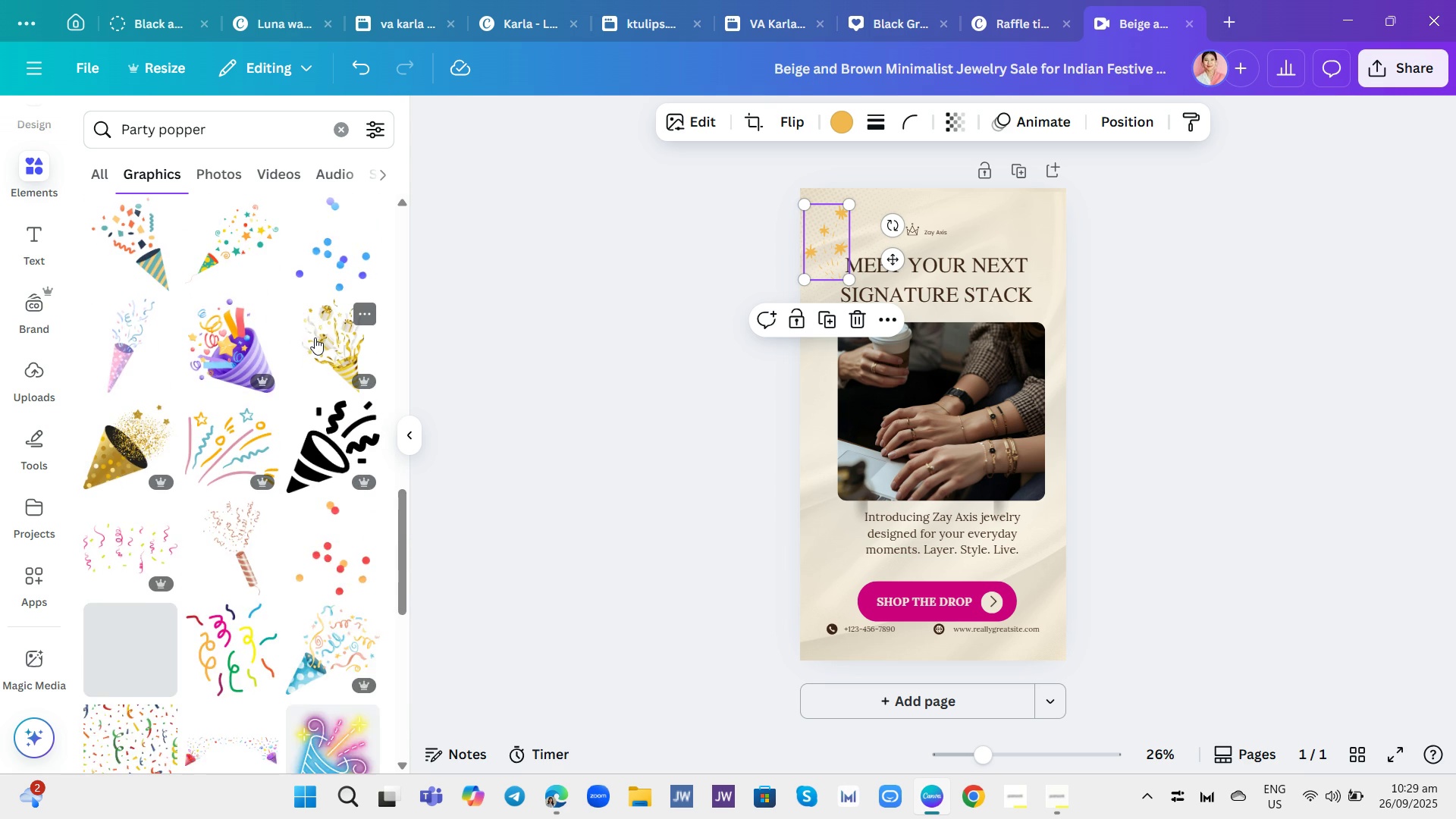 
scroll: coordinate [315, 337], scroll_direction: up, amount: 4.0
 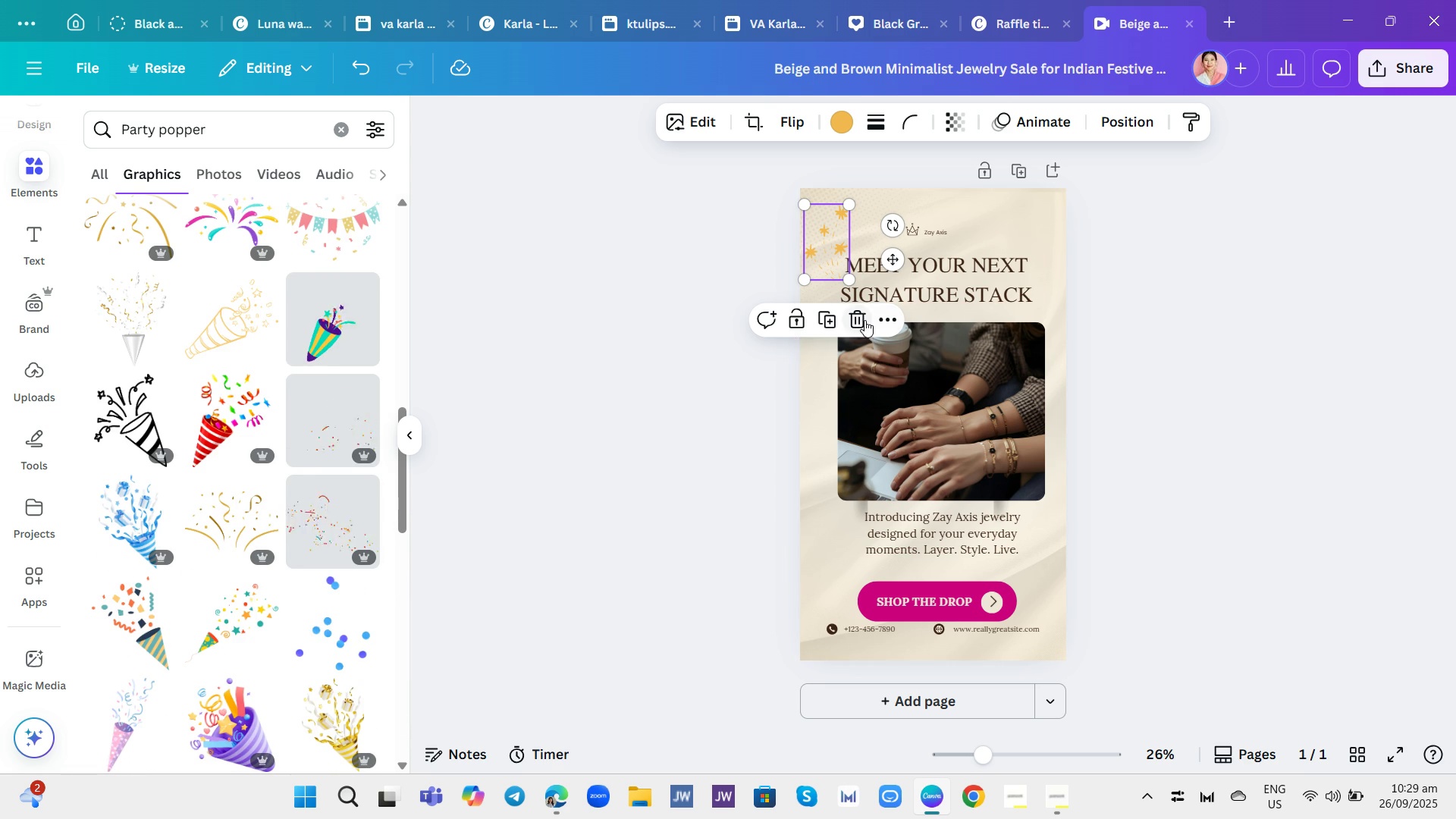 
left_click([861, 319])
 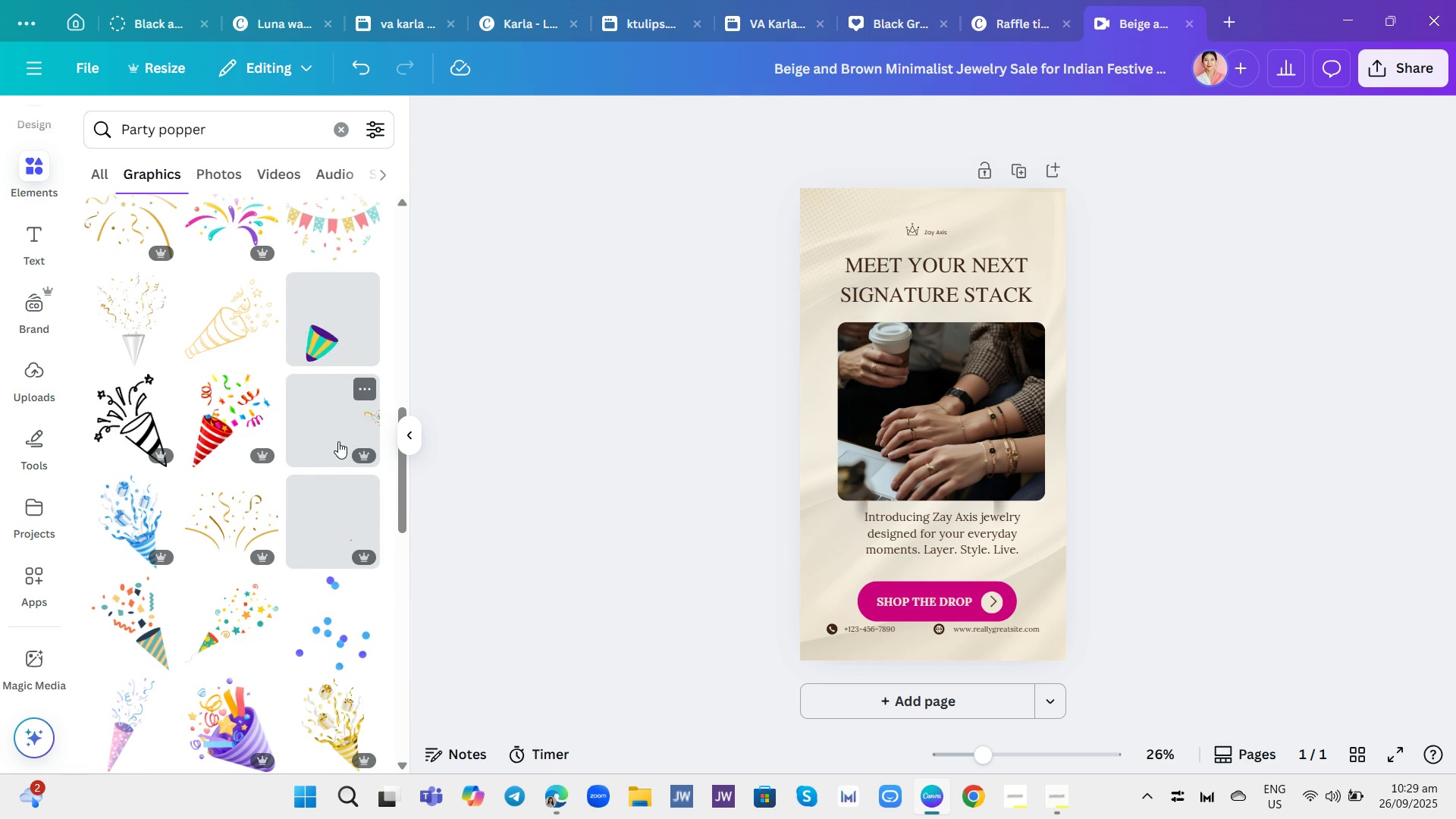 
scroll: coordinate [288, 410], scroll_direction: down, amount: 15.0
 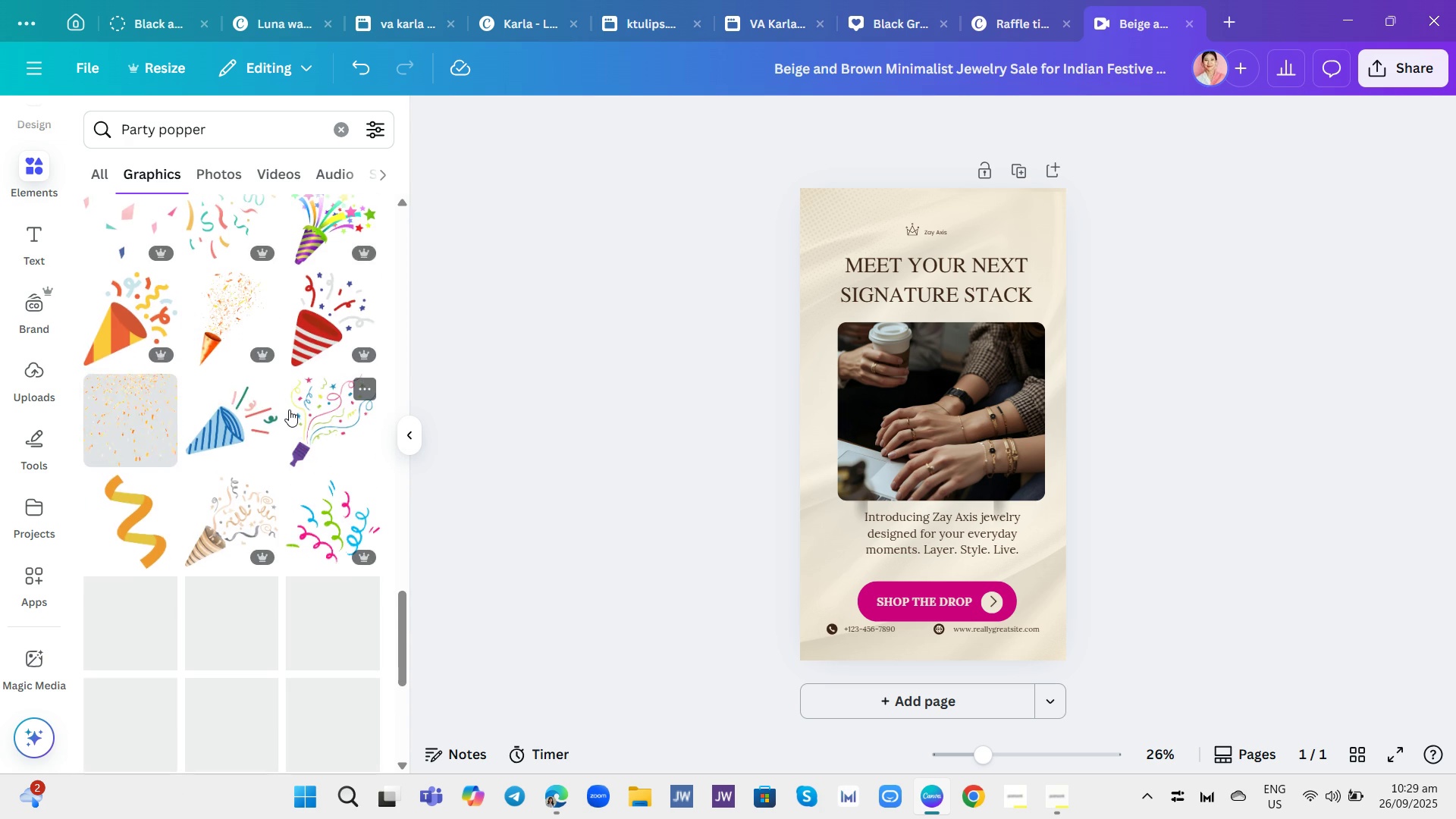 
scroll: coordinate [291, 410], scroll_direction: down, amount: 14.0
 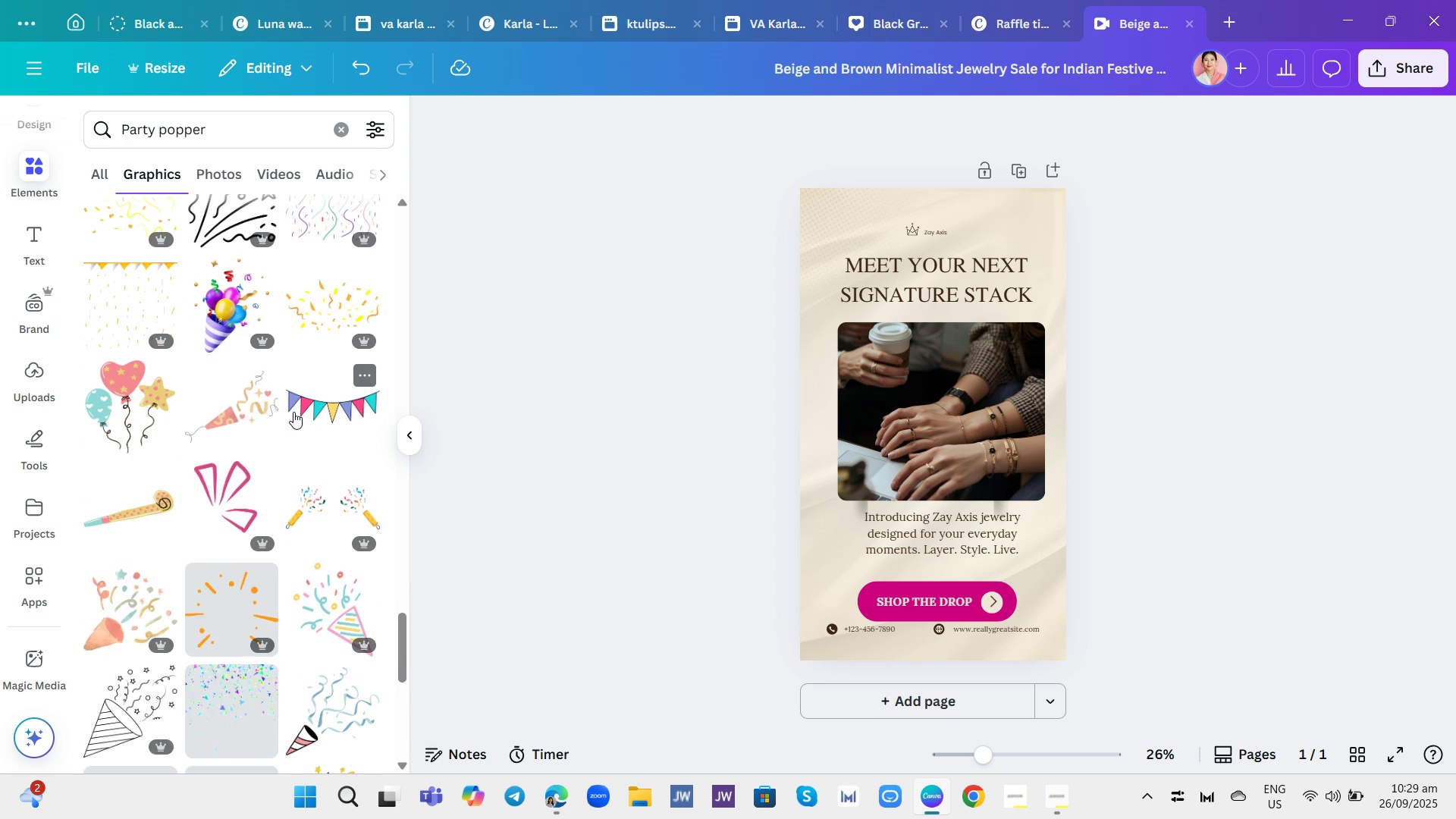 
scroll: coordinate [339, 366], scroll_direction: up, amount: 38.0
 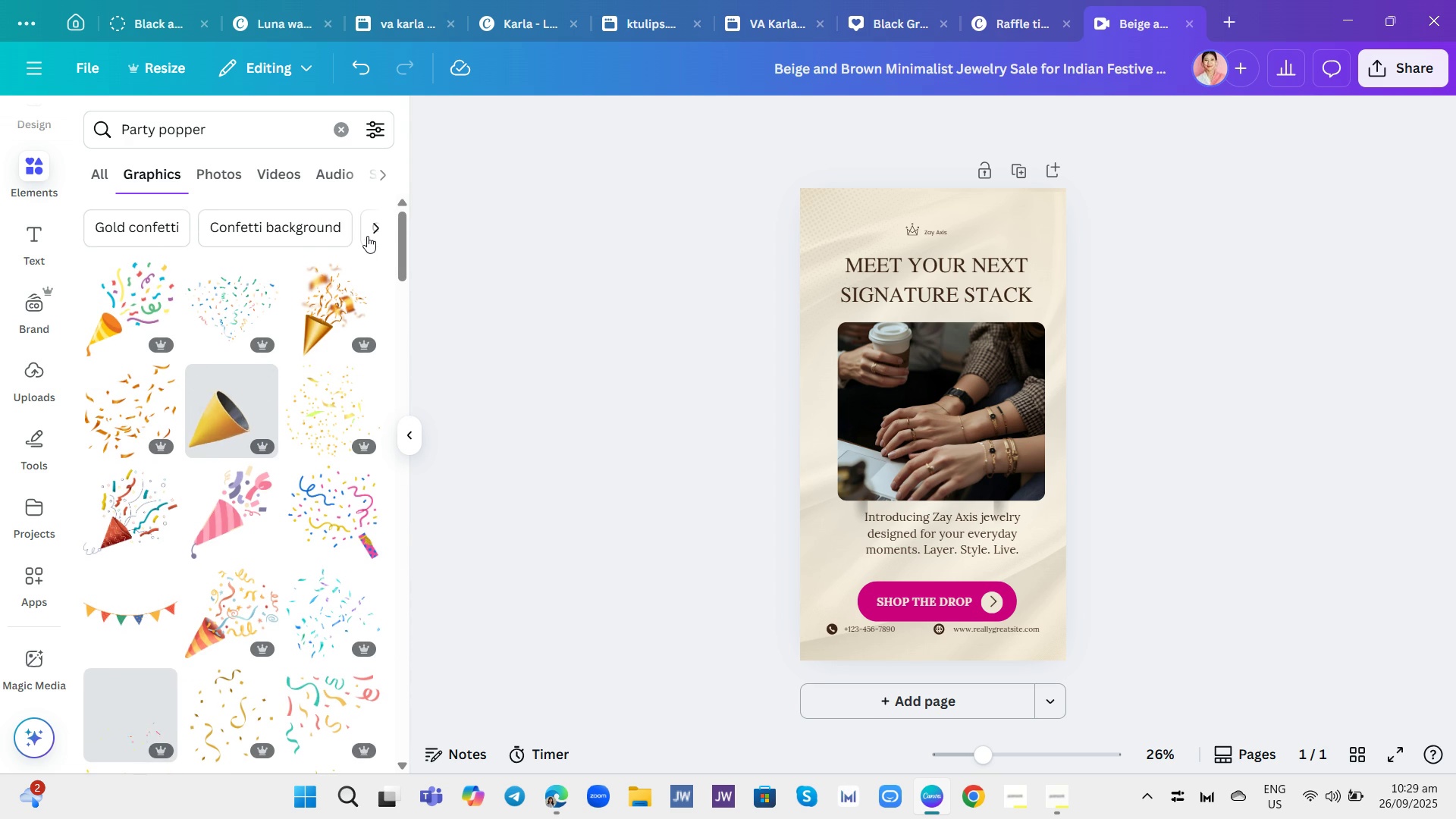 
left_click([372, 226])
 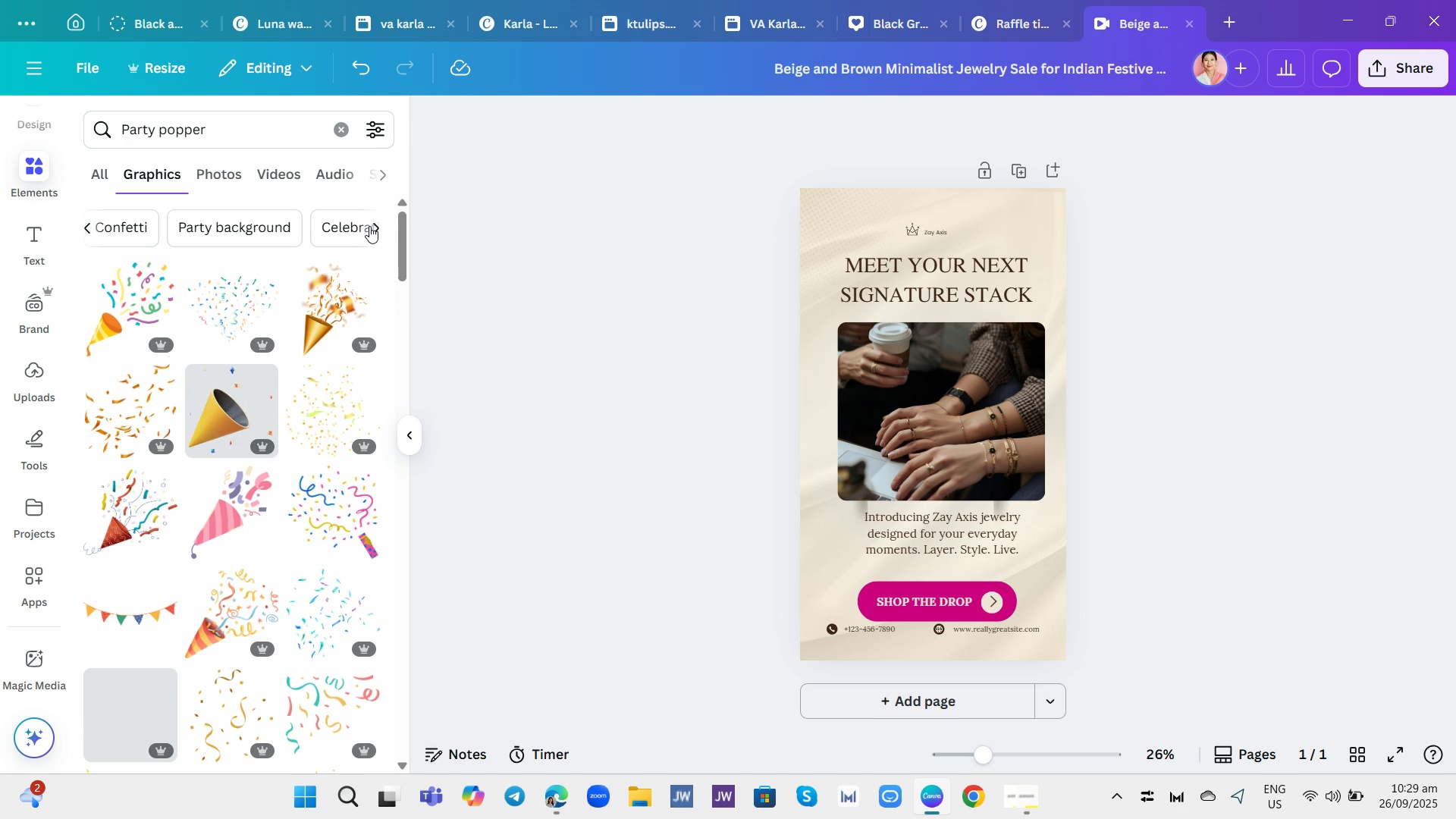 
left_click([369, 226])
 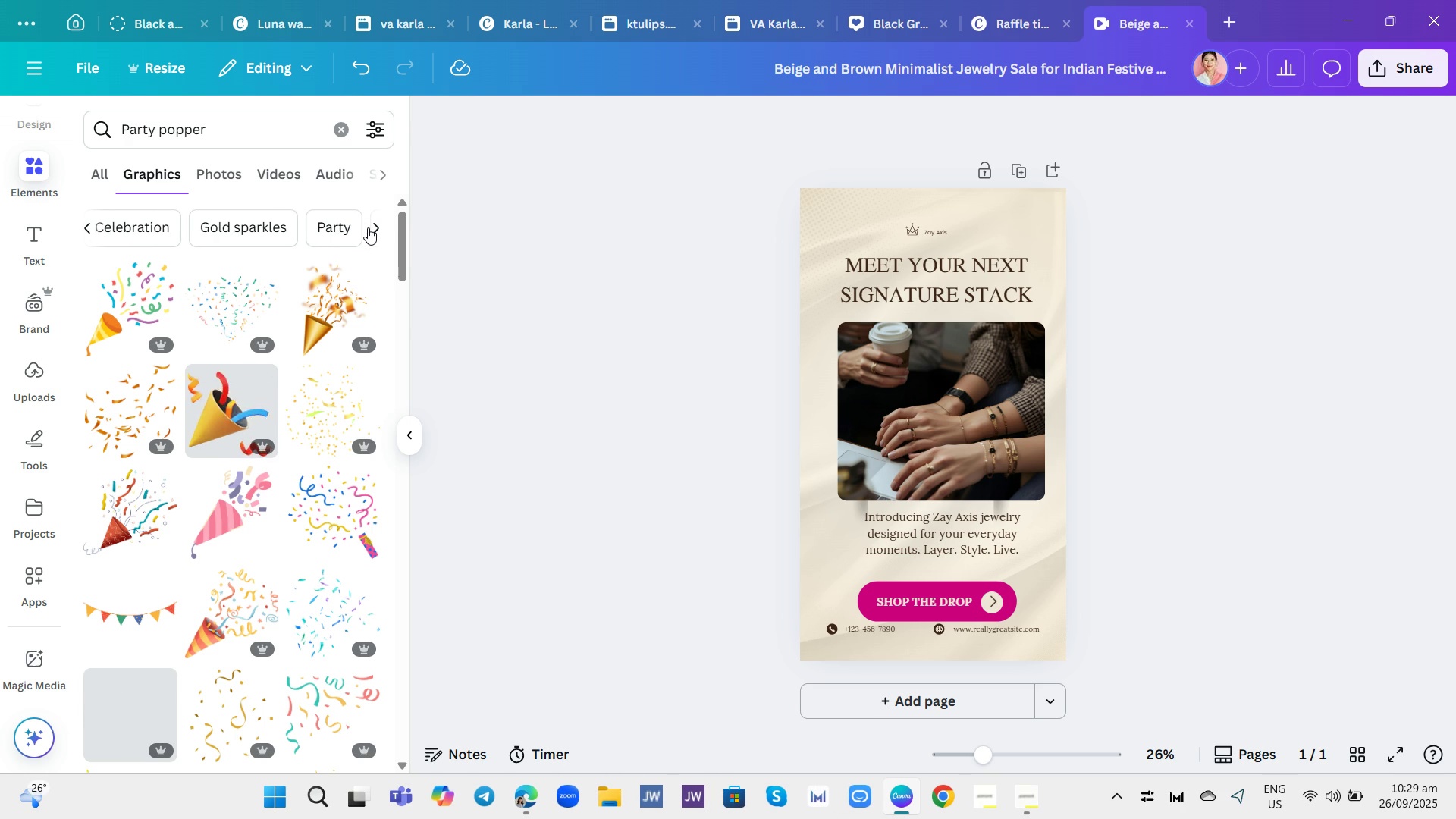 
left_click([368, 228])
 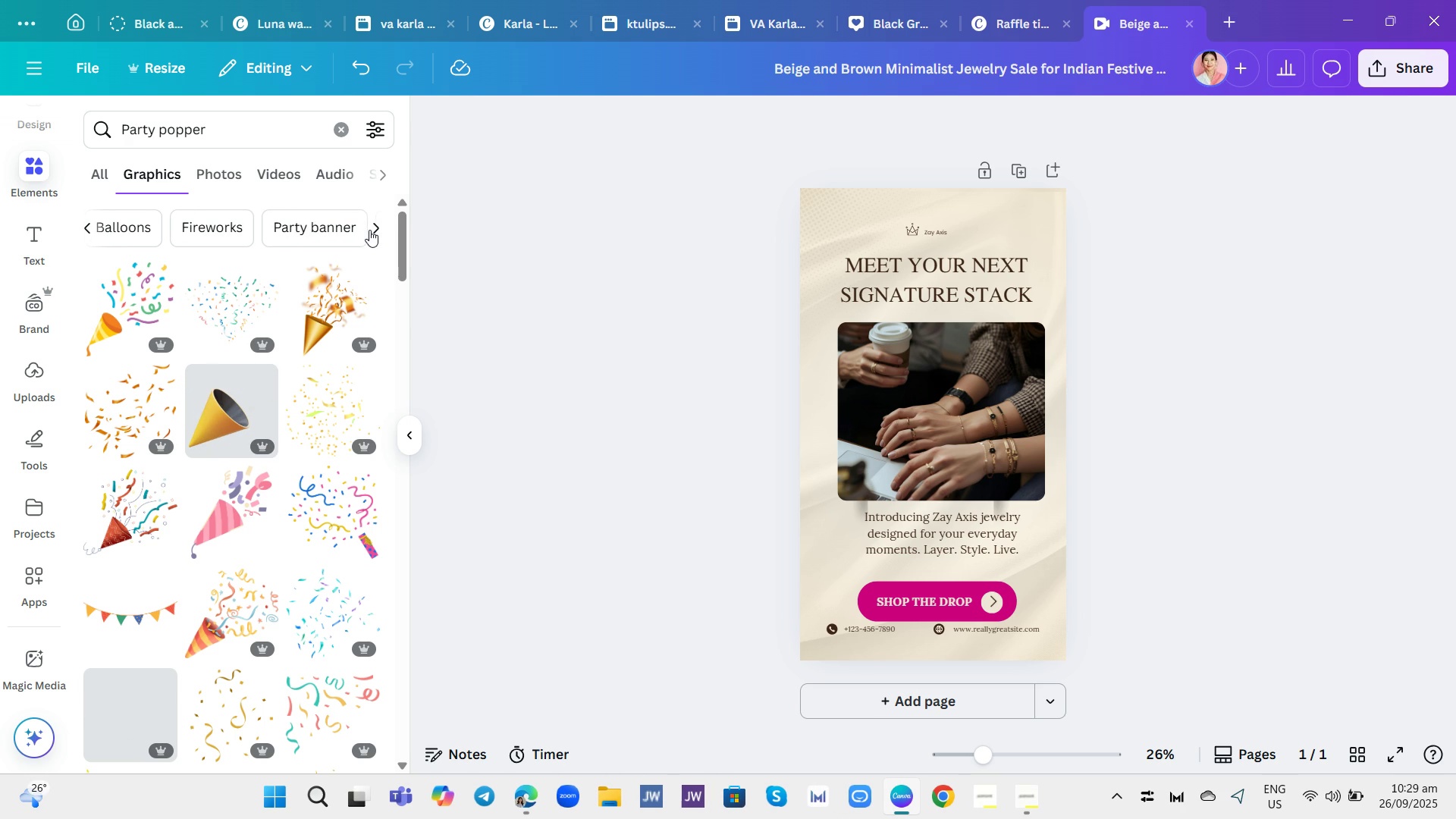 
left_click([369, 230])
 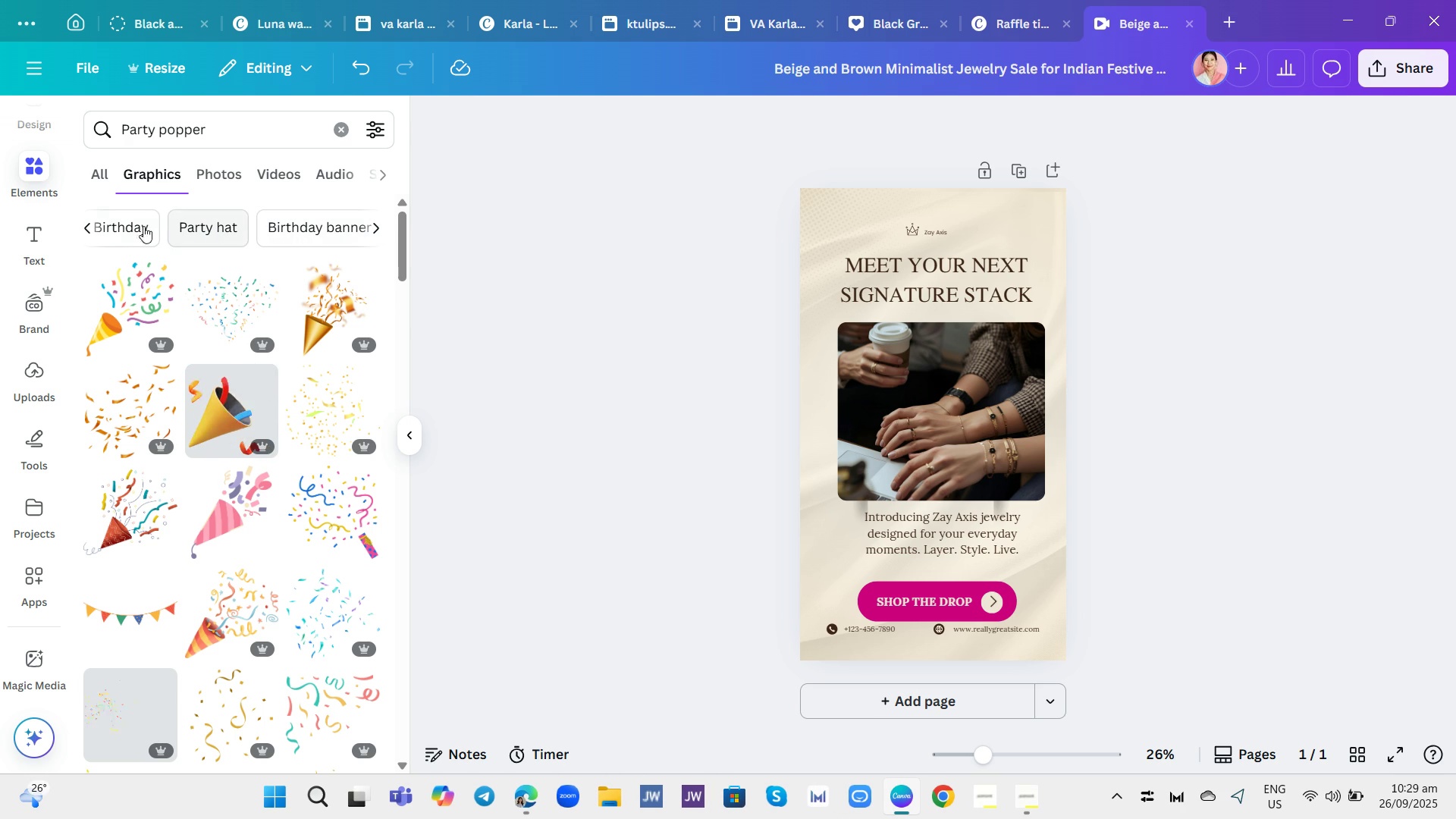 
left_click([96, 225])
 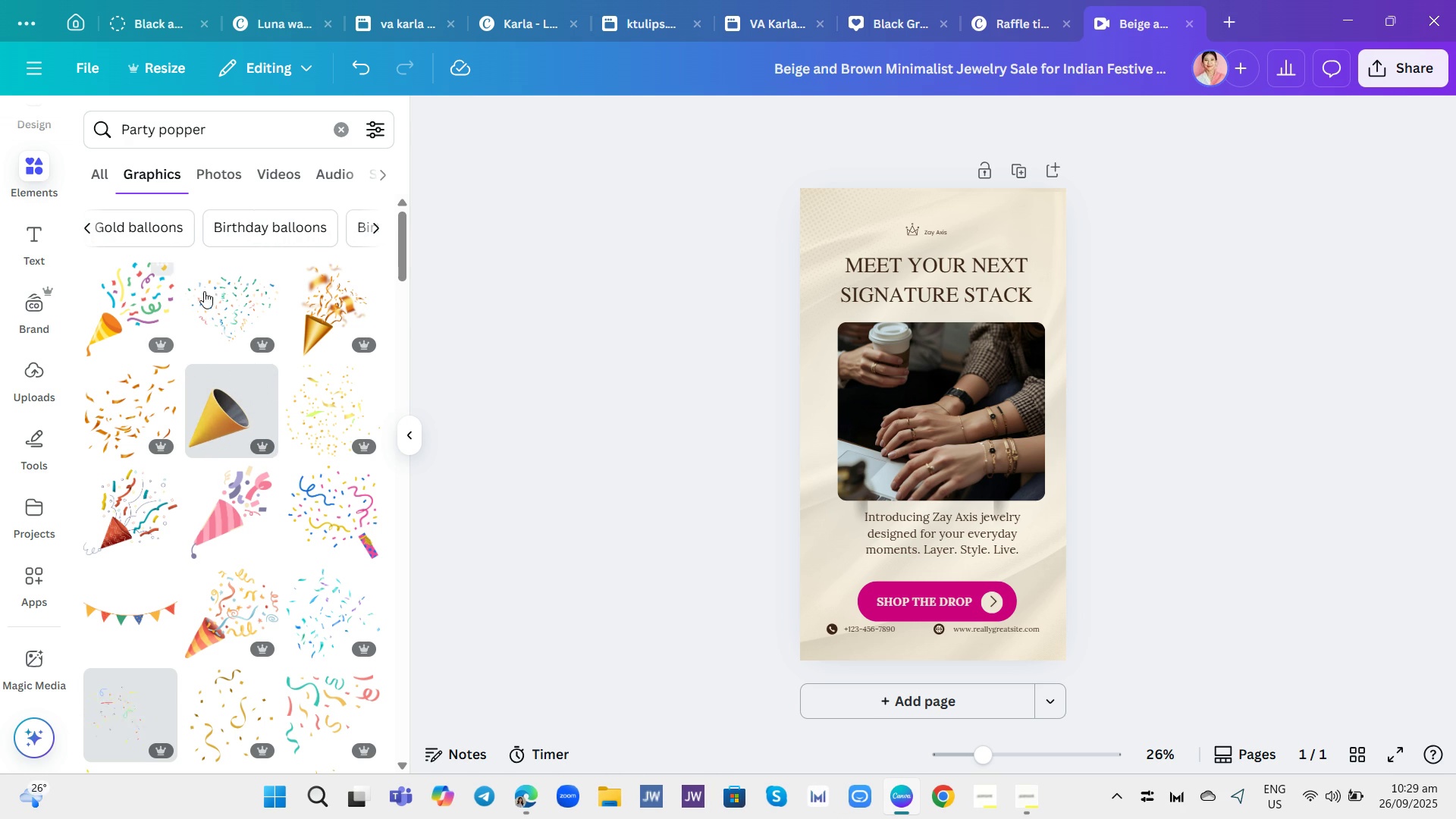 
scroll: coordinate [222, 319], scroll_direction: up, amount: 9.0
 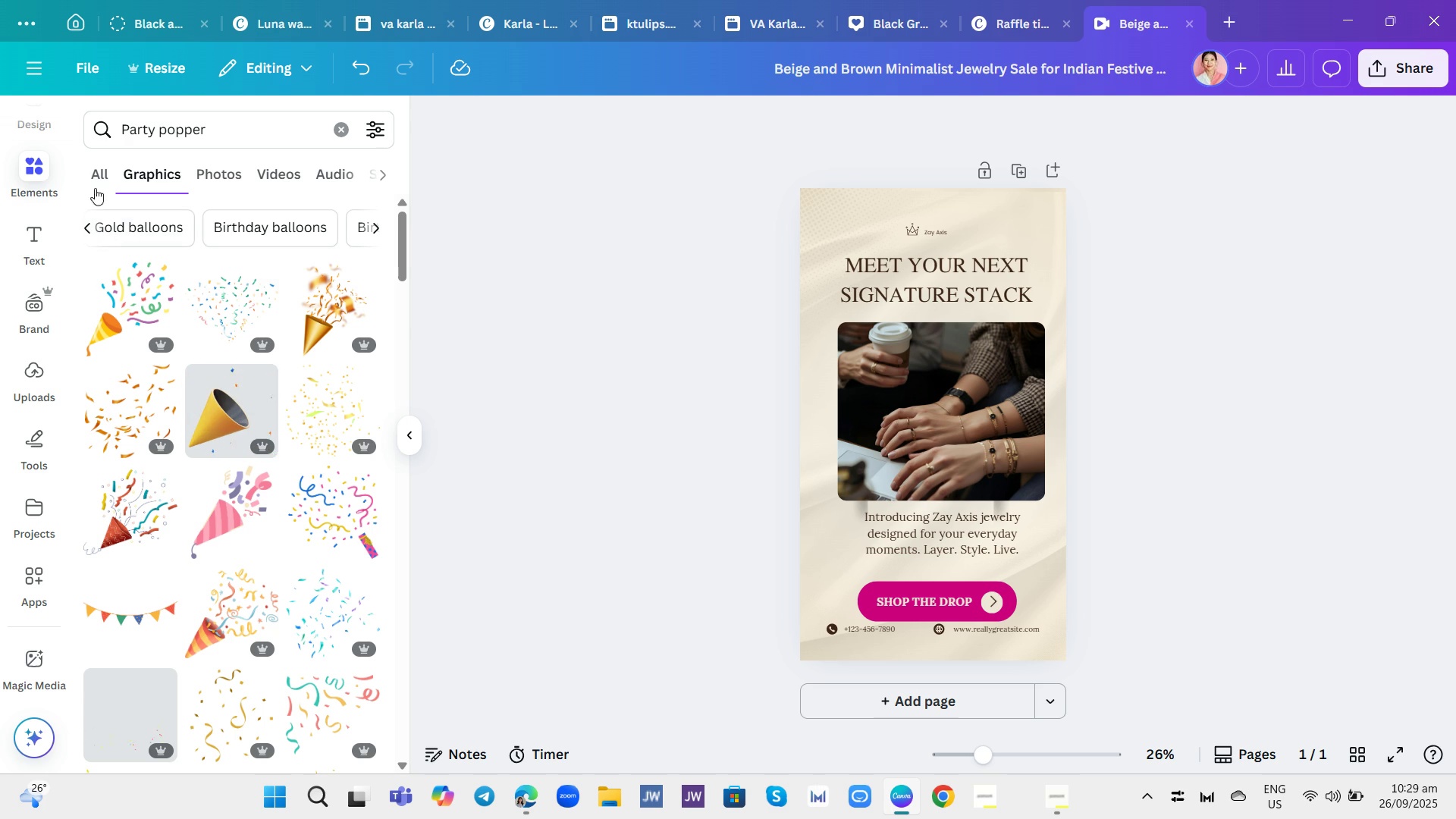 
left_click([103, 168])
 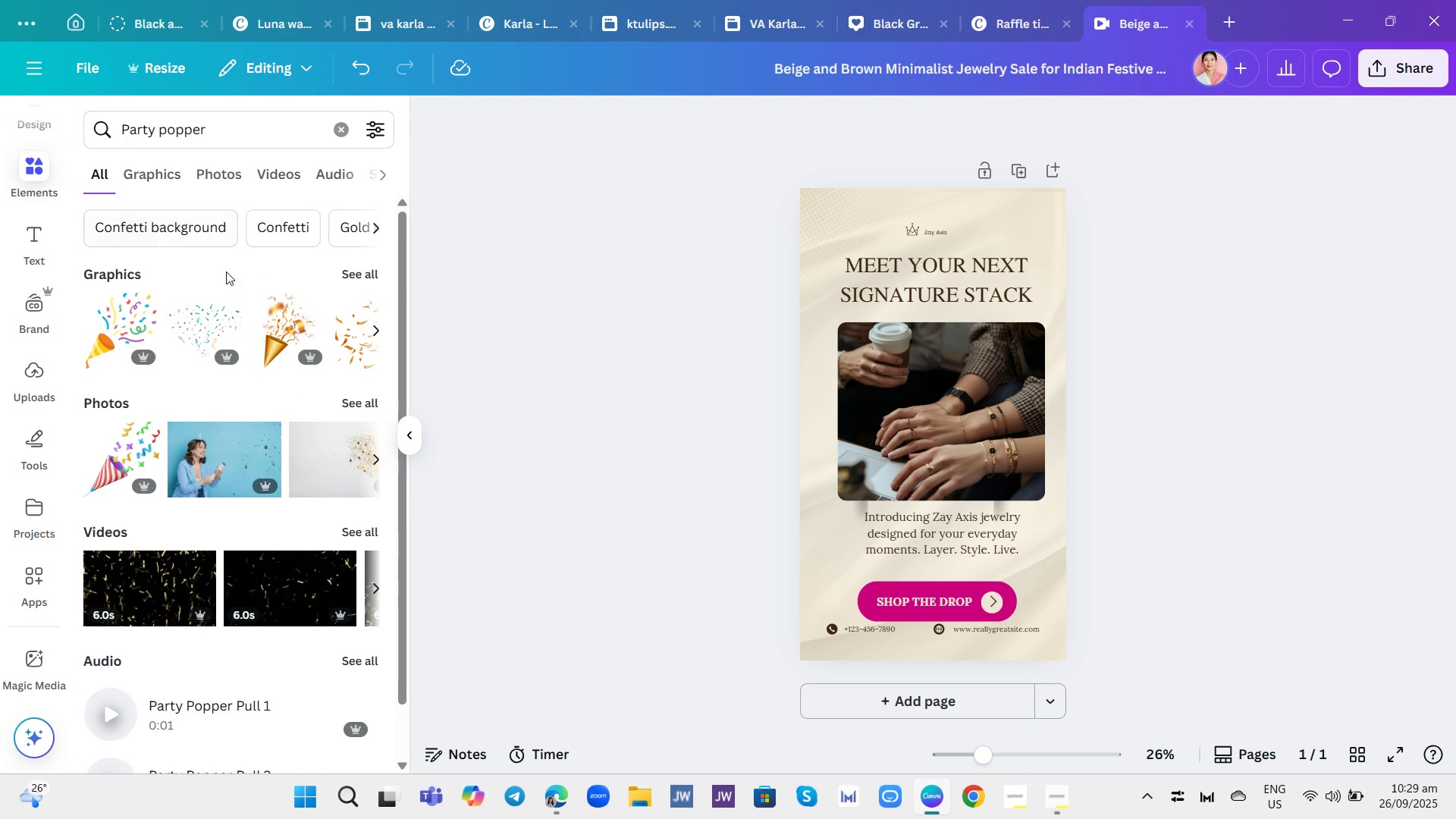 
scroll: coordinate [318, 370], scroll_direction: down, amount: 8.0
 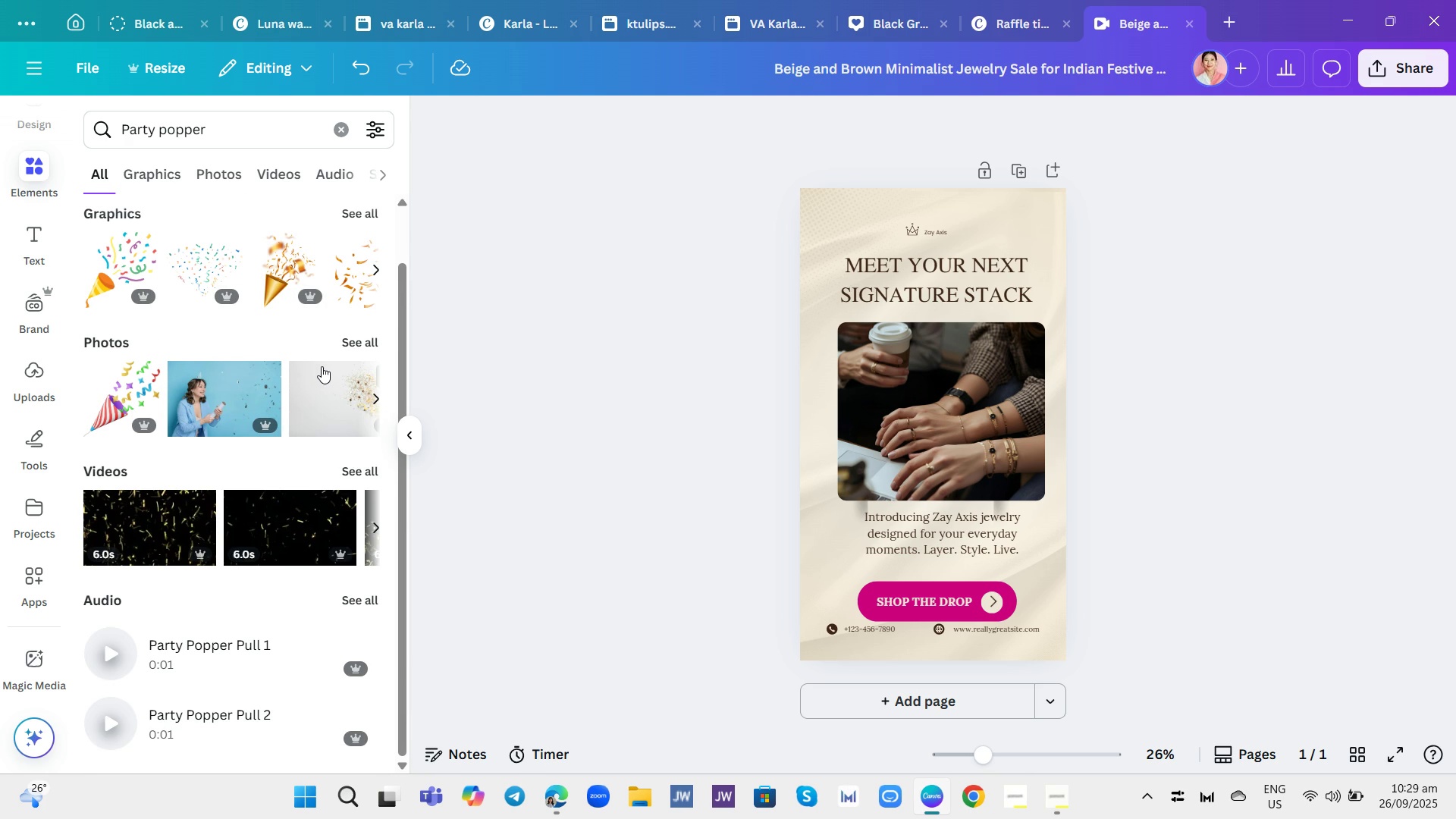 
scroll: coordinate [337, 334], scroll_direction: up, amount: 5.0
 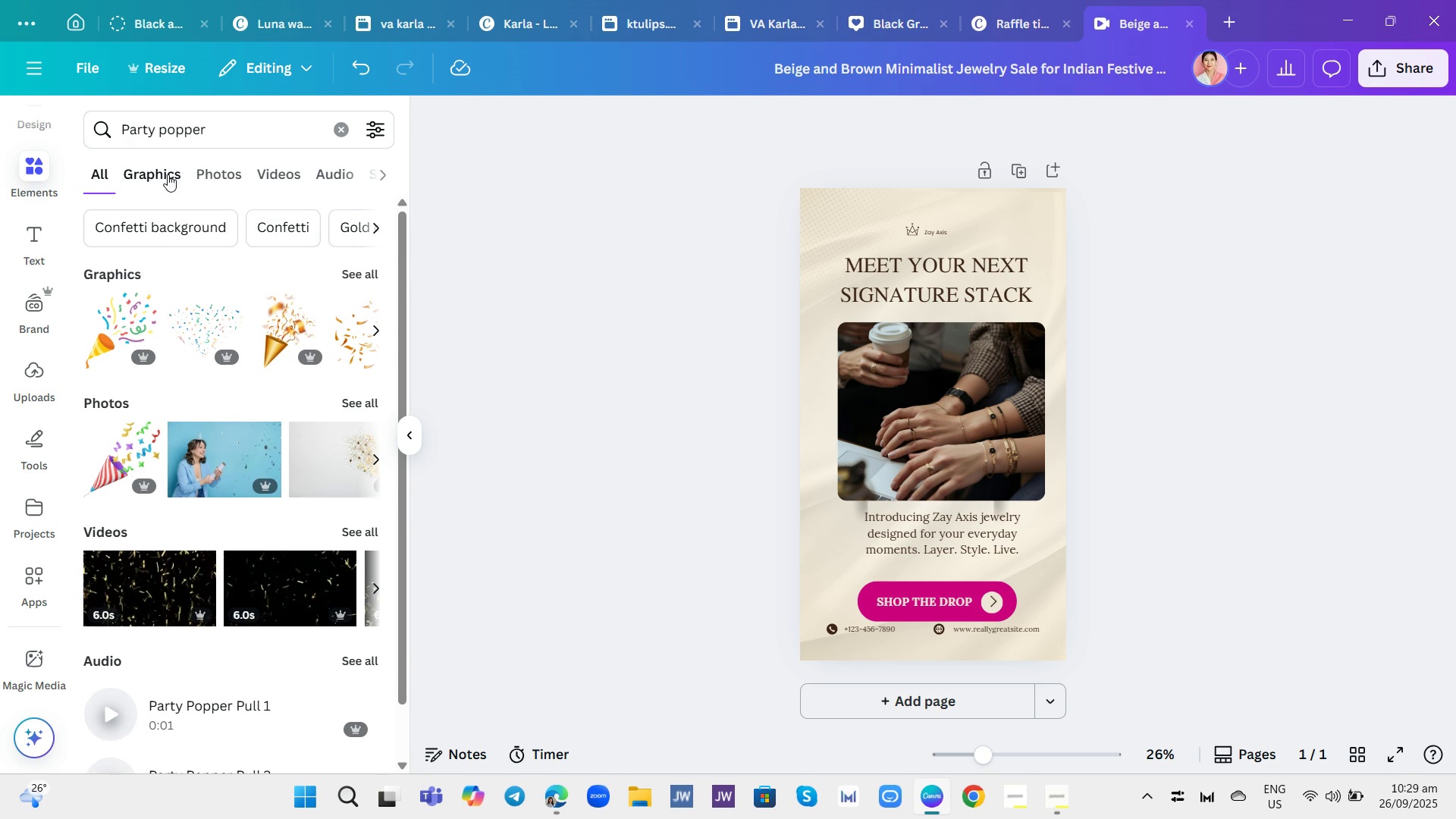 
left_click([167, 174])